 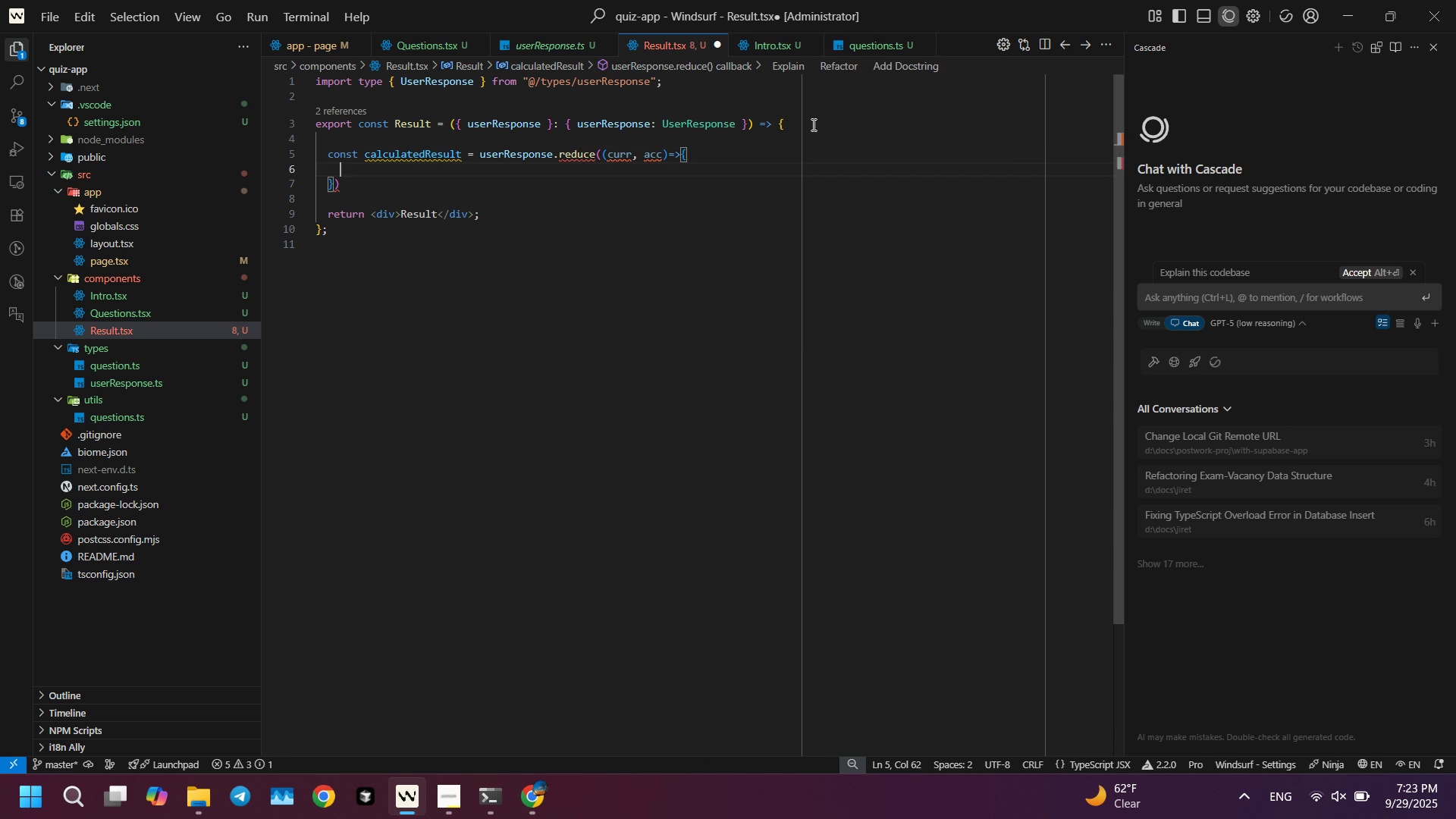 
key(Enter)
 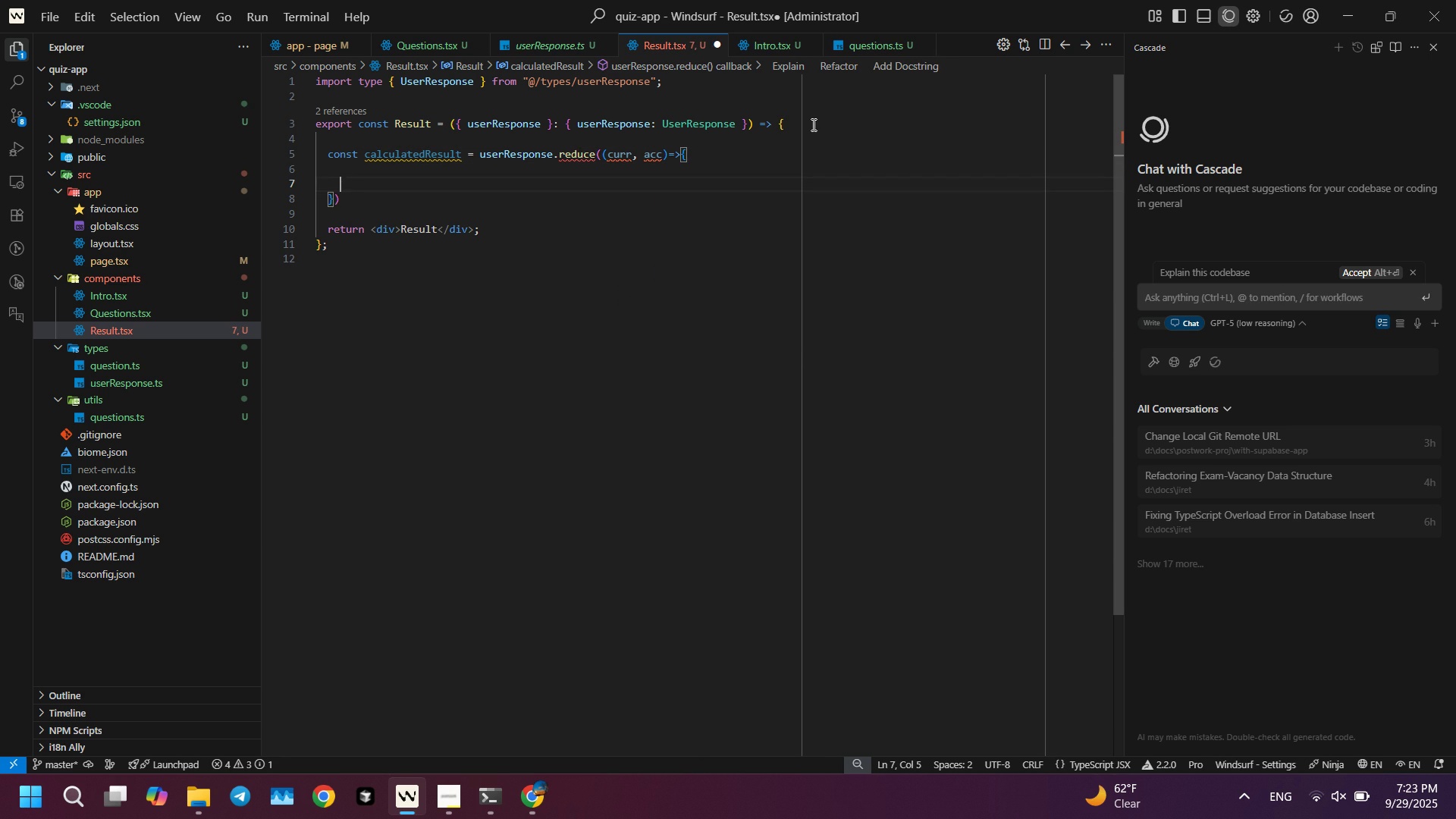 
key(Enter)
 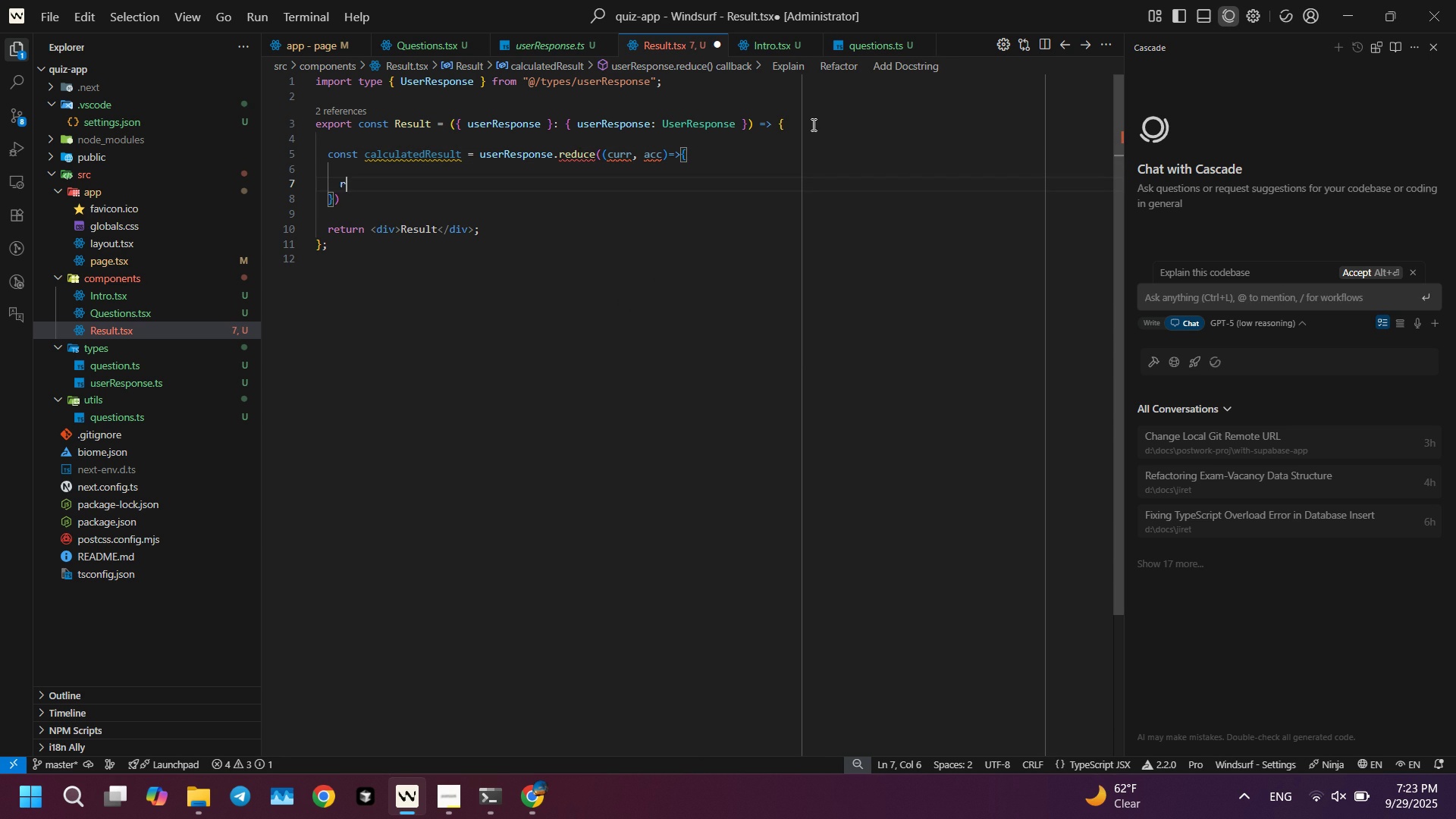 
type(ret)
 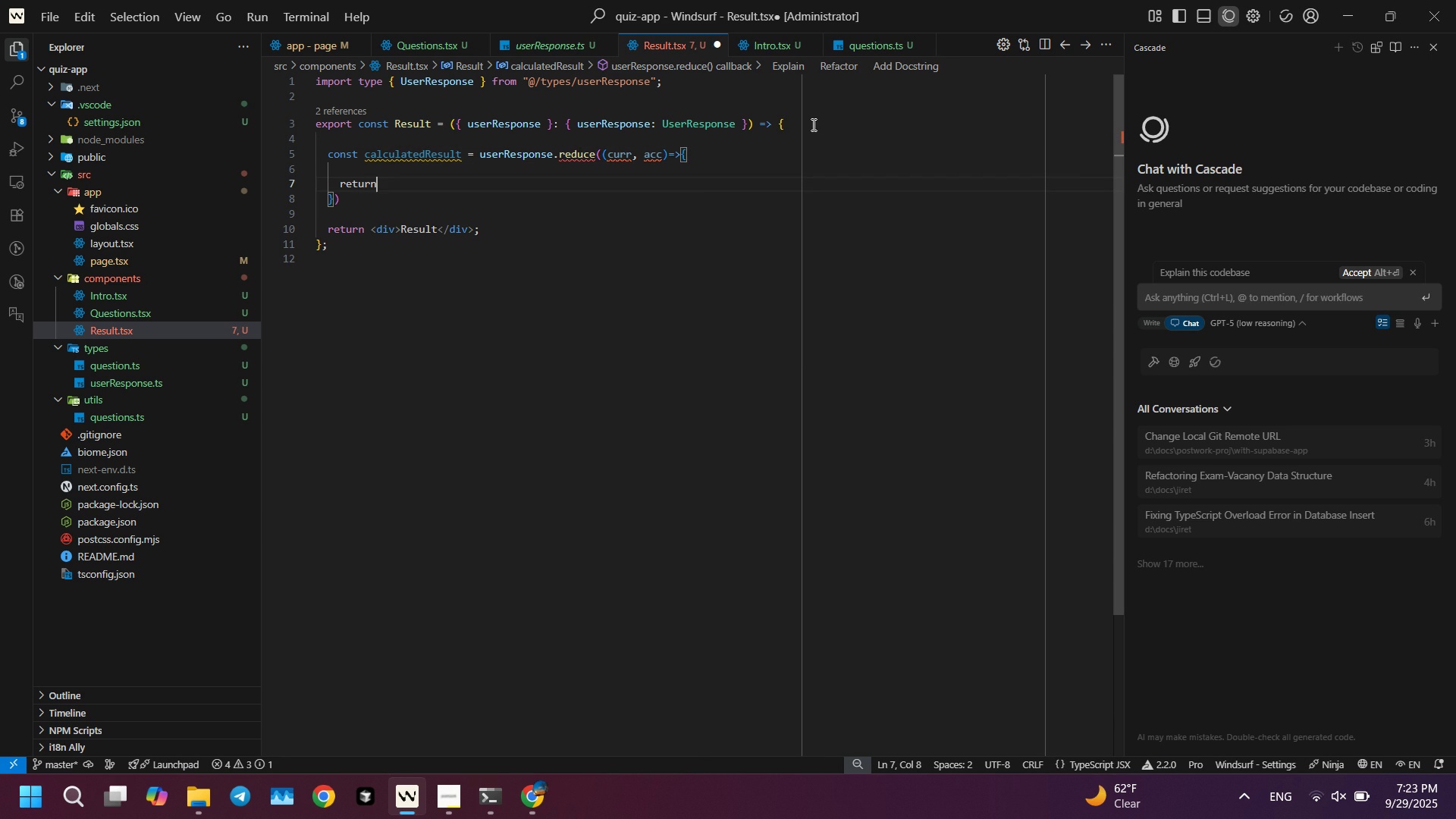 
key(Enter)
 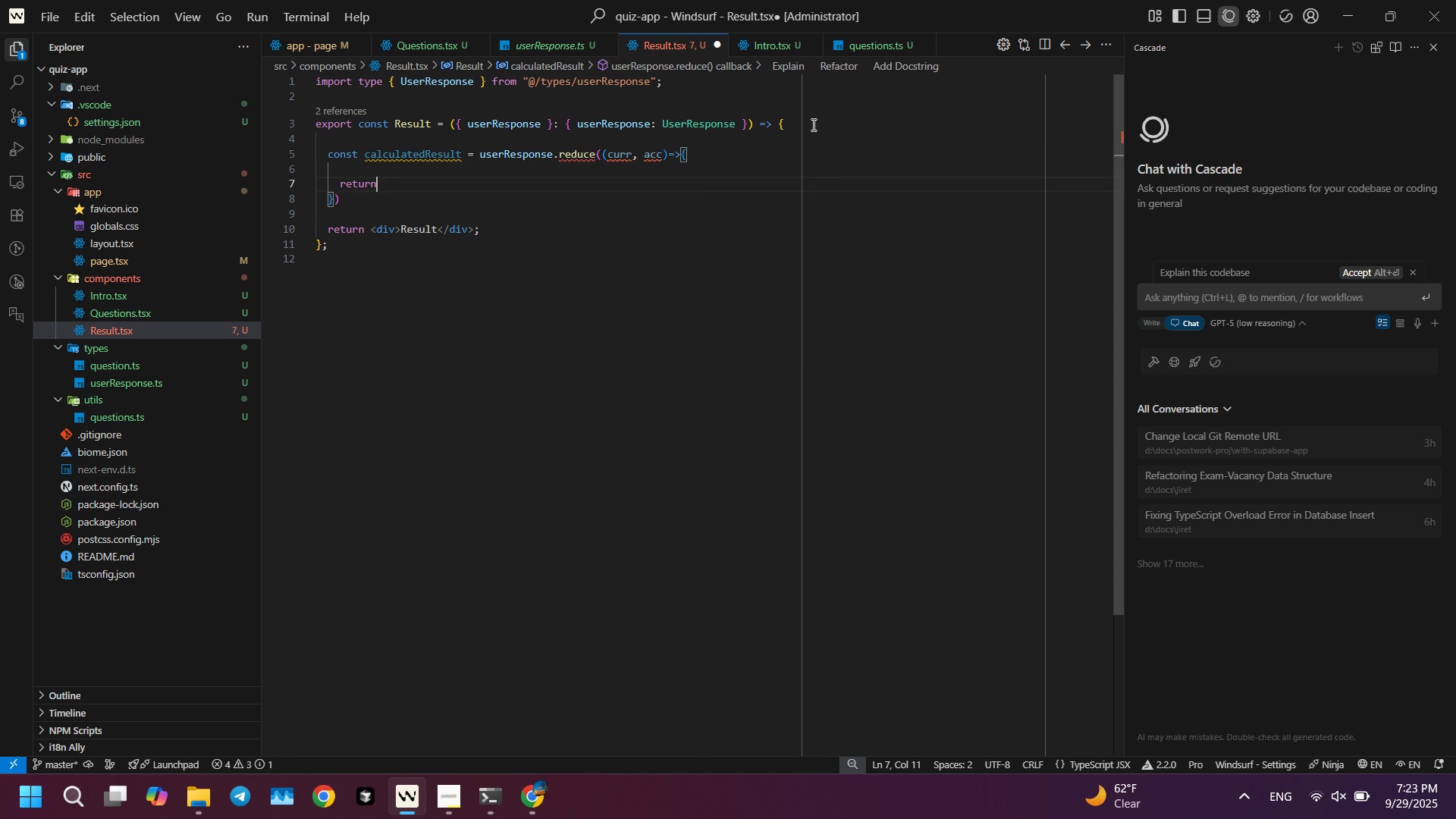 
type( acc)
 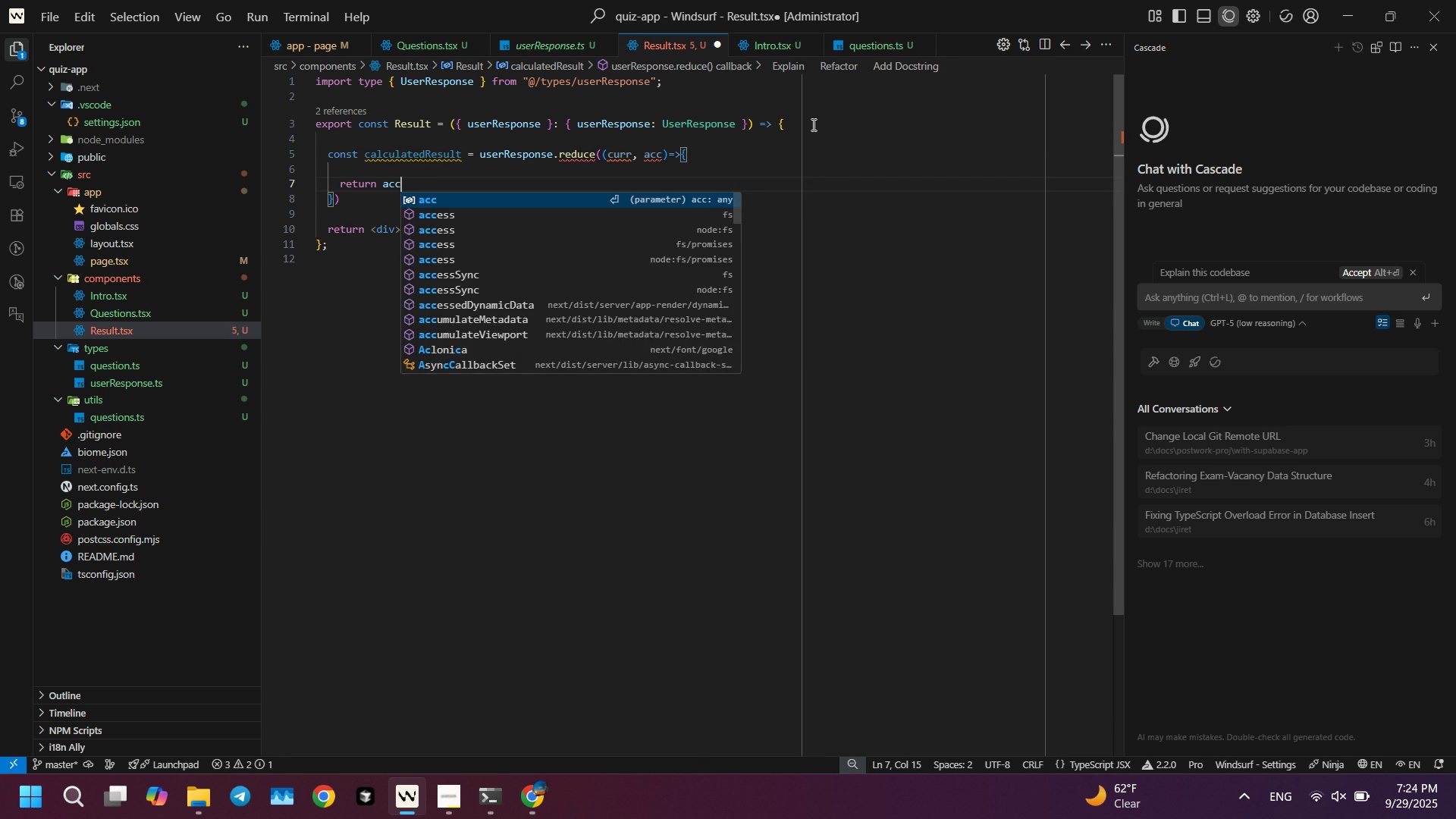 
key(ArrowRight)
 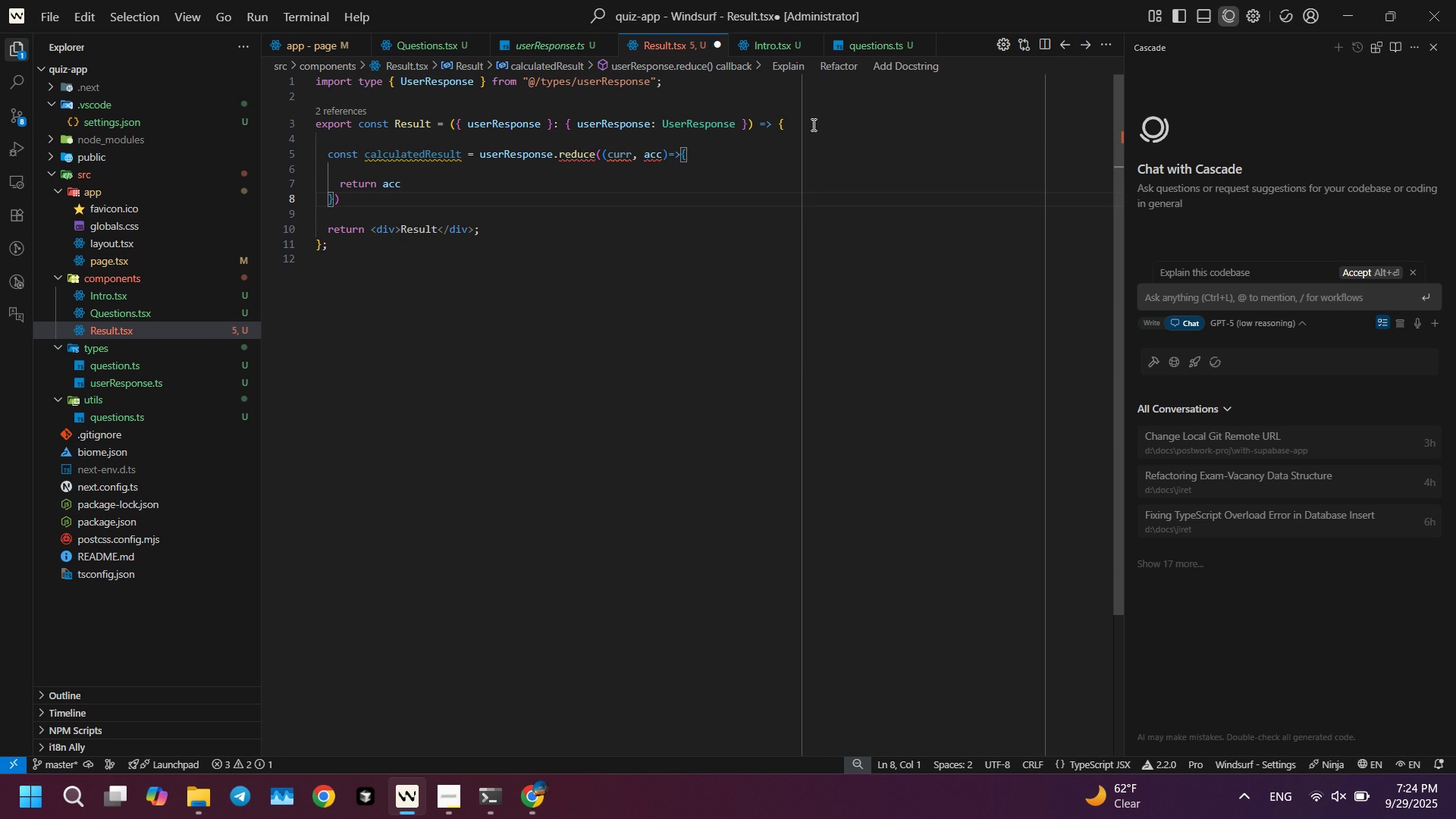 
key(ArrowRight)
 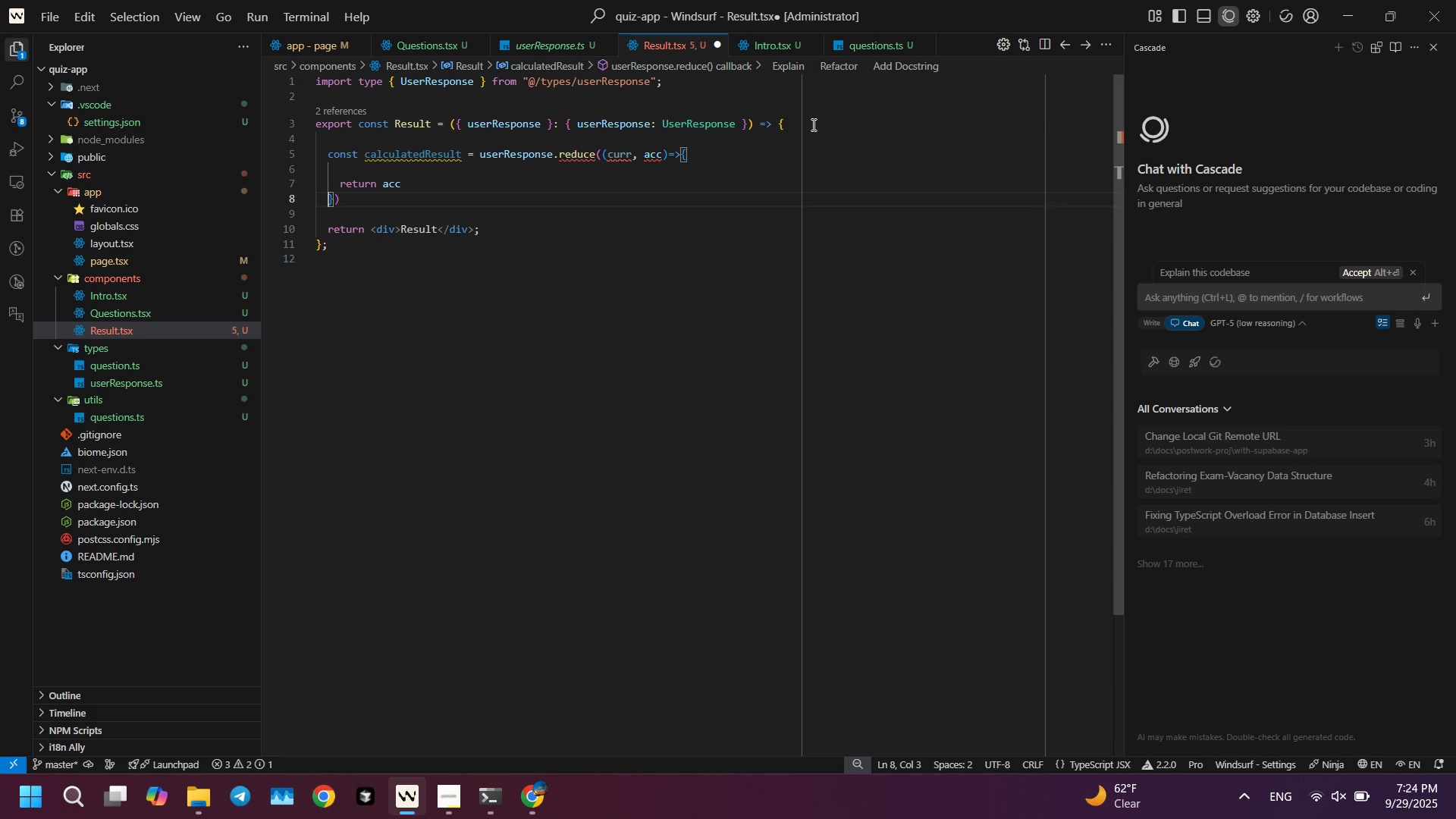 
key(ArrowRight)
 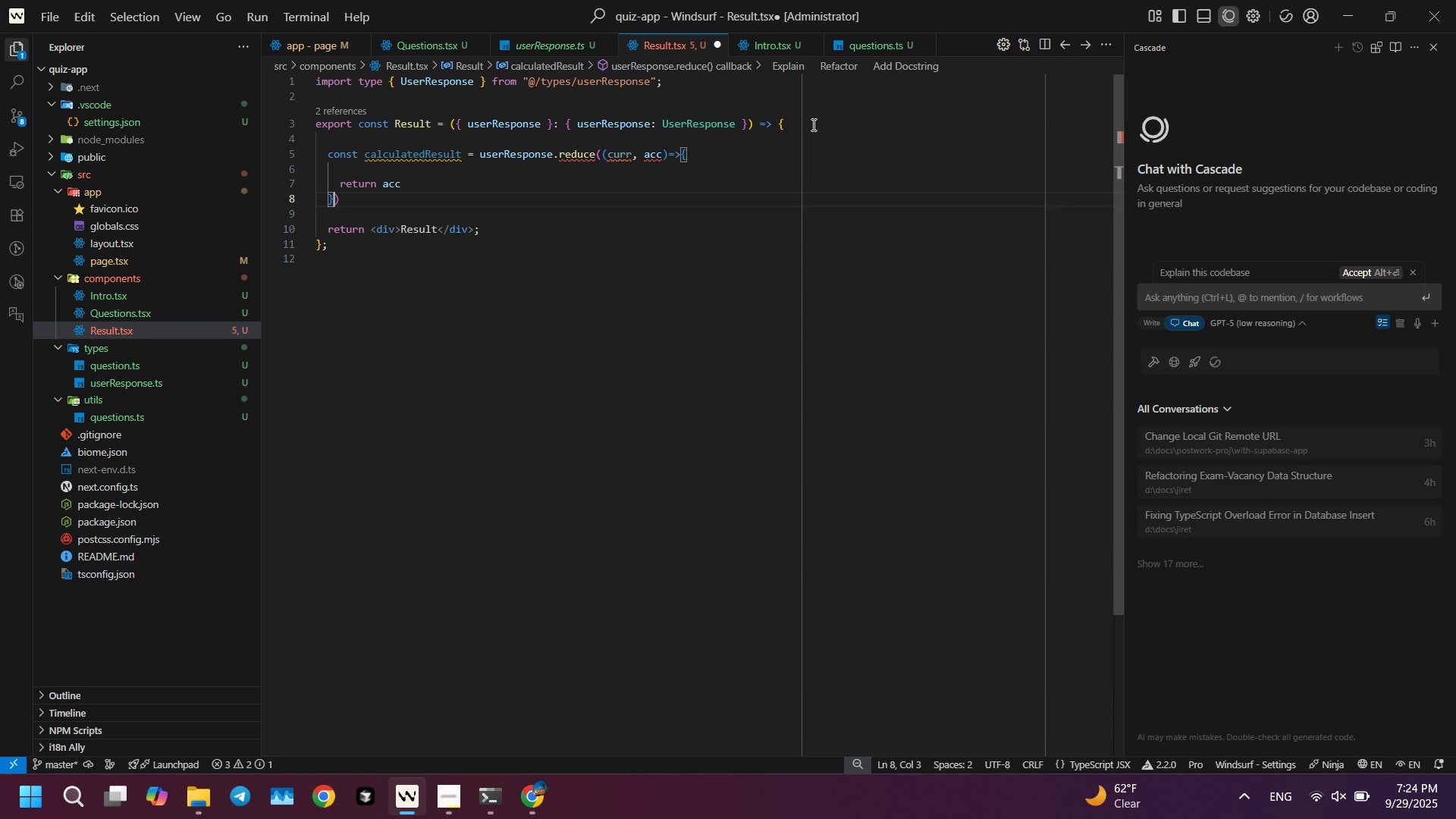 
key(ArrowRight)
 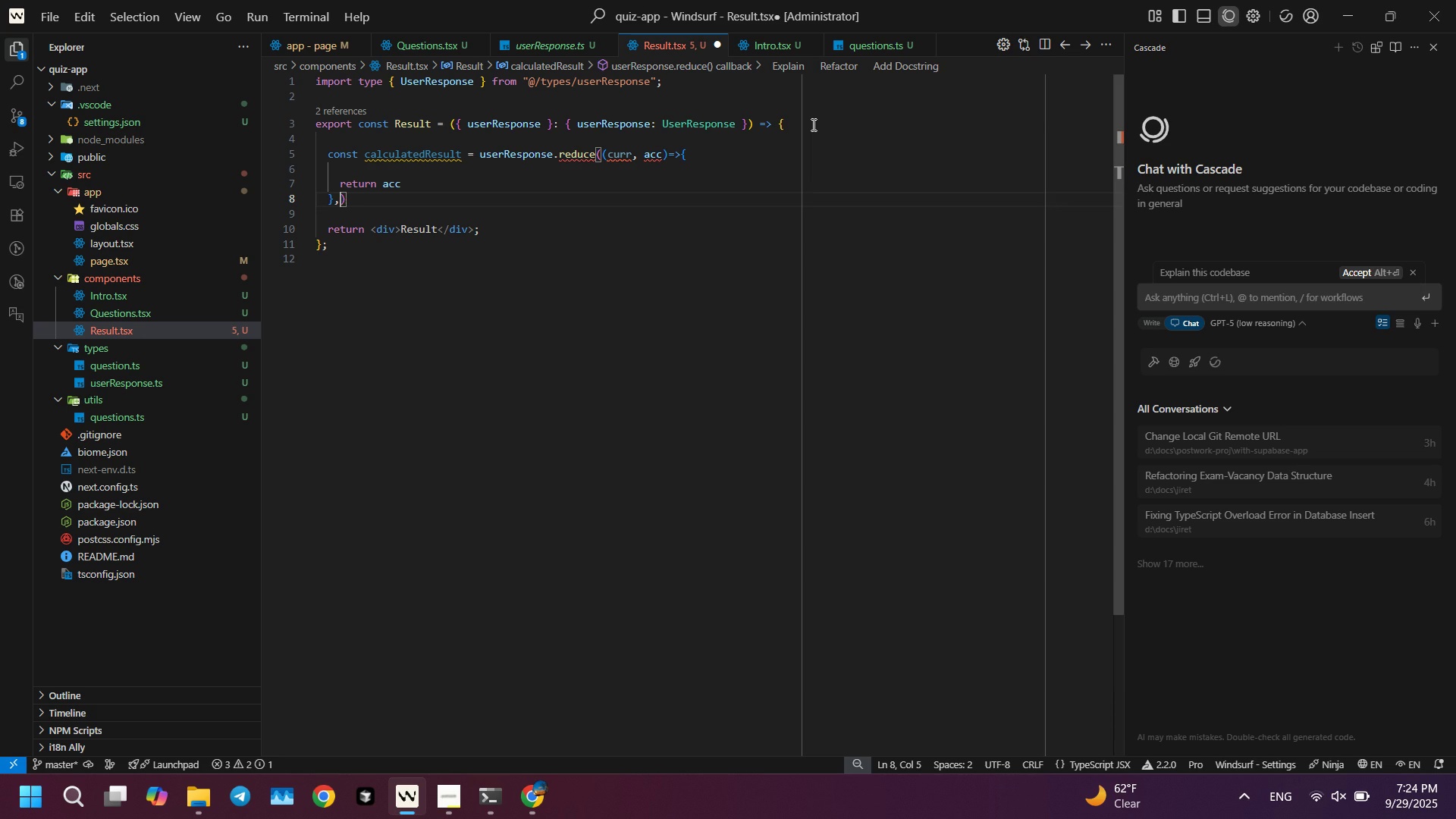 
key(Comma)
 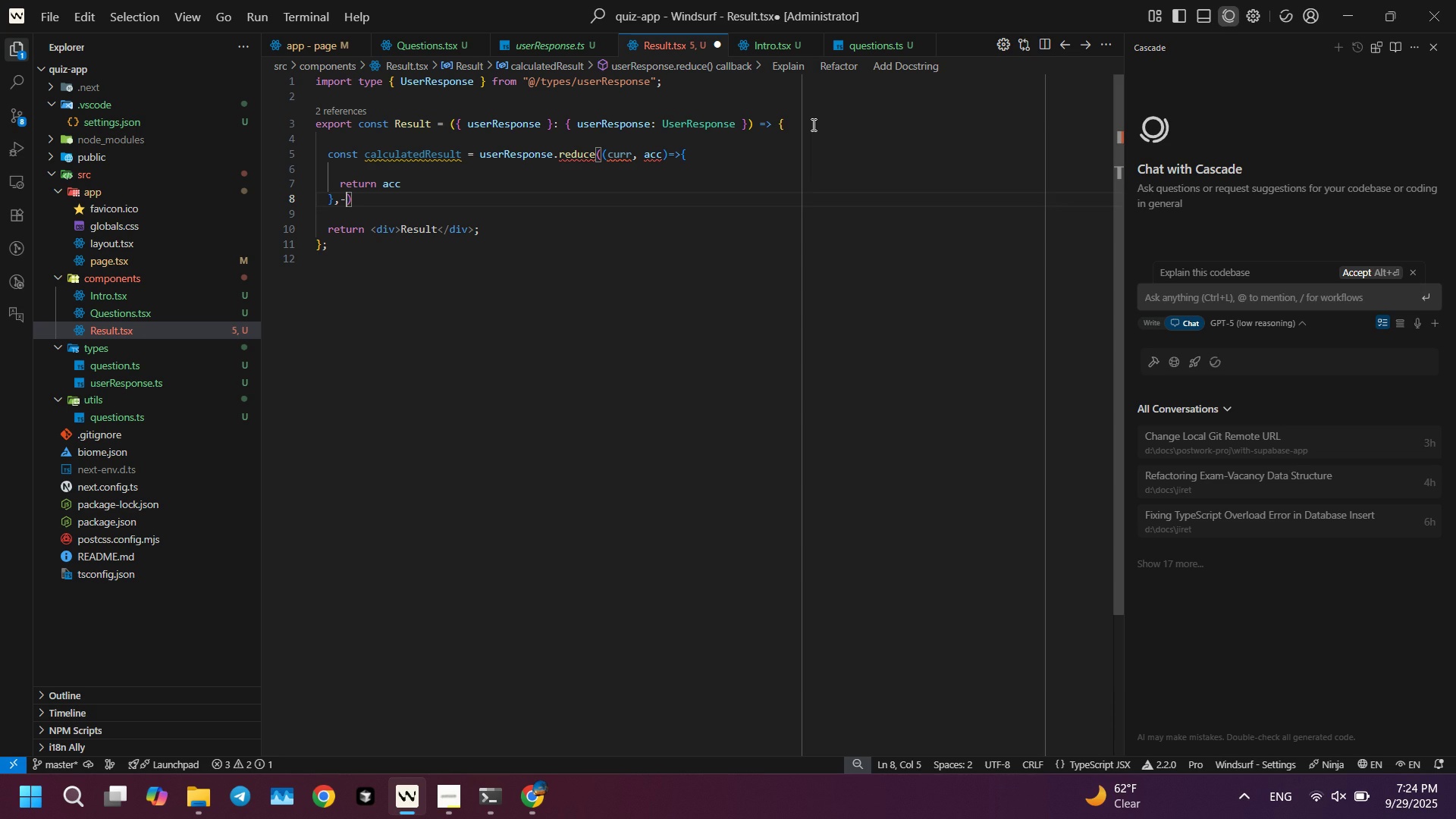 
key(Minus)
 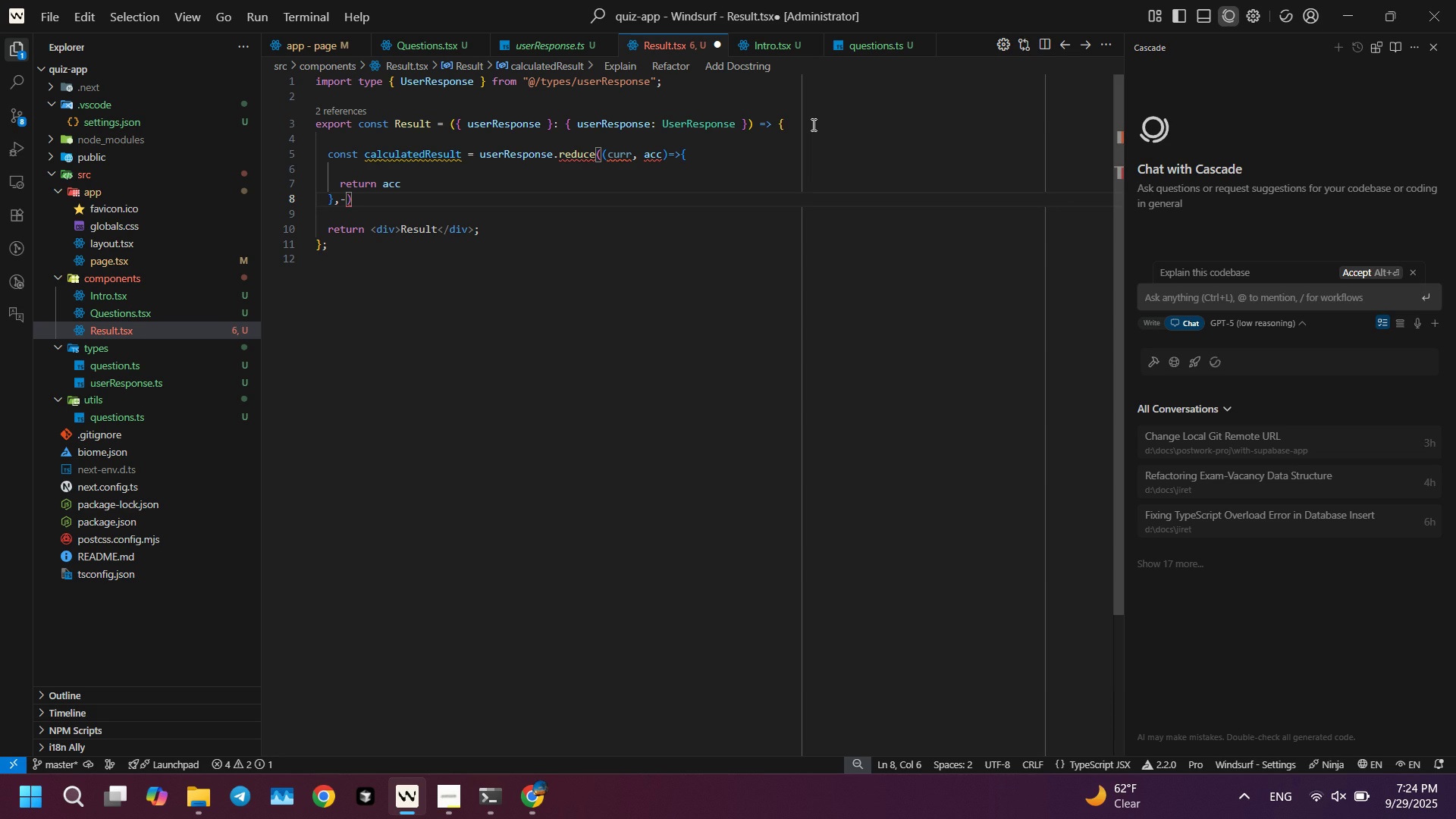 
key(Backspace)
 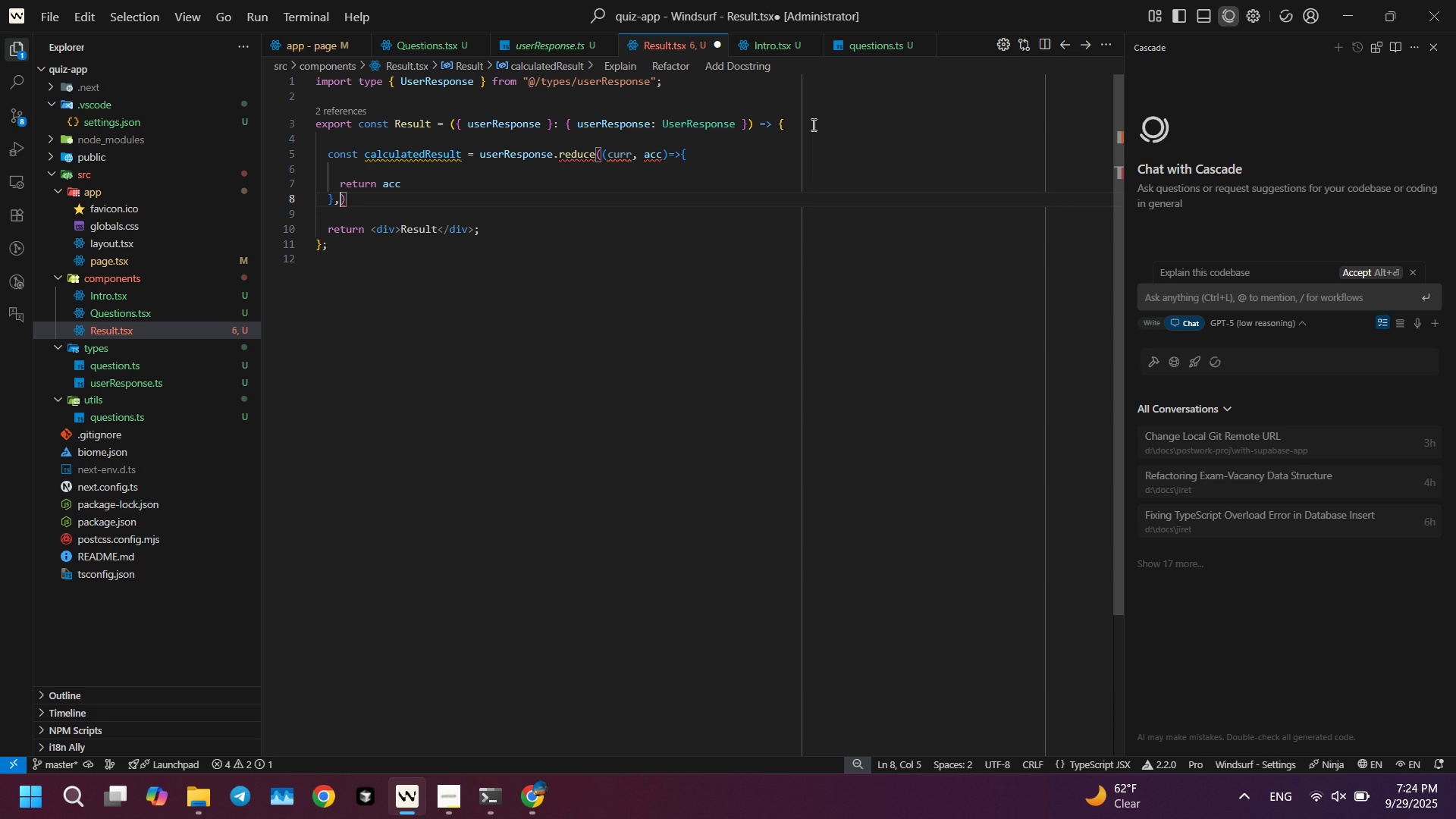 
key(0)
 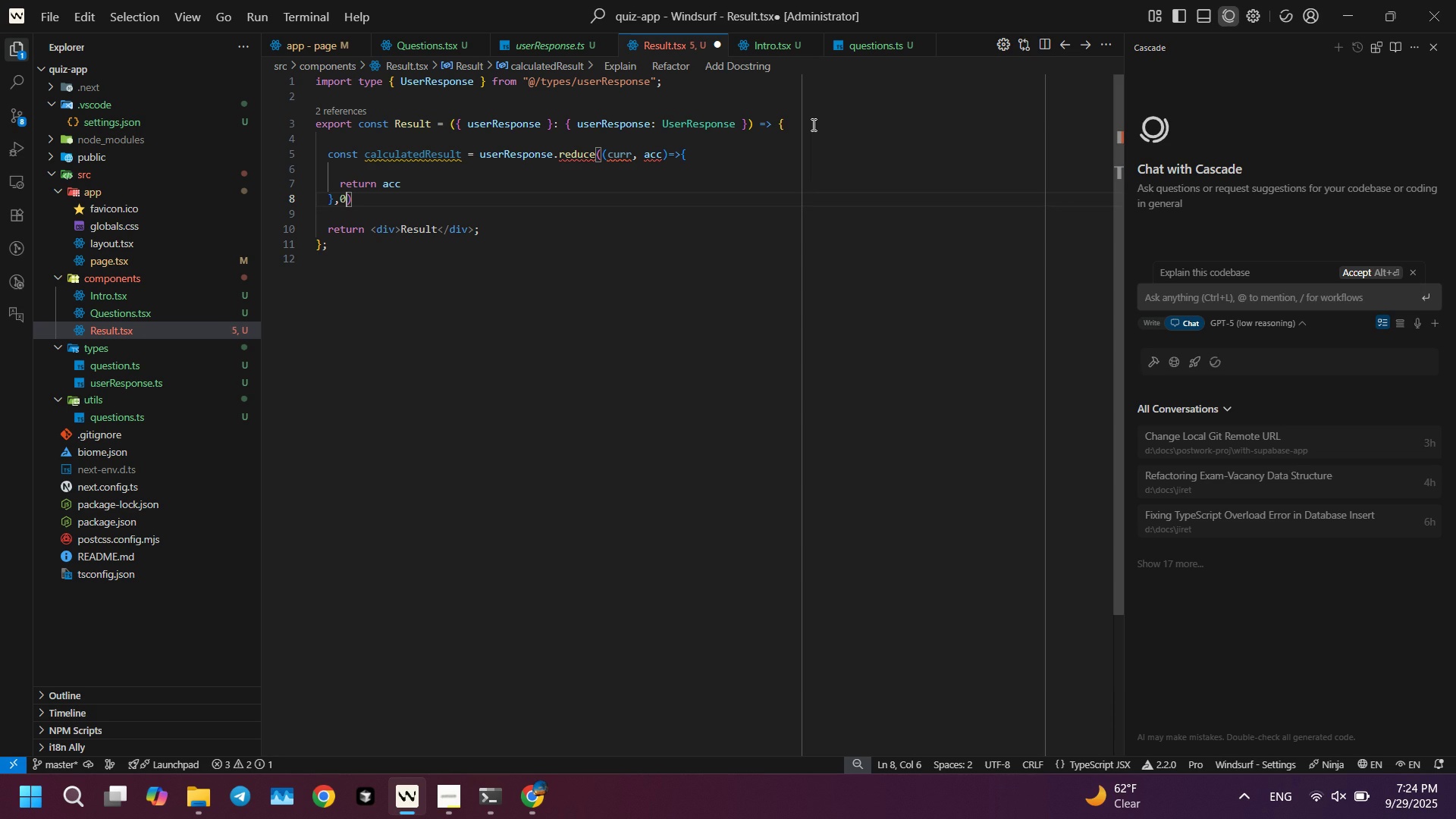 
key(ArrowRight)
 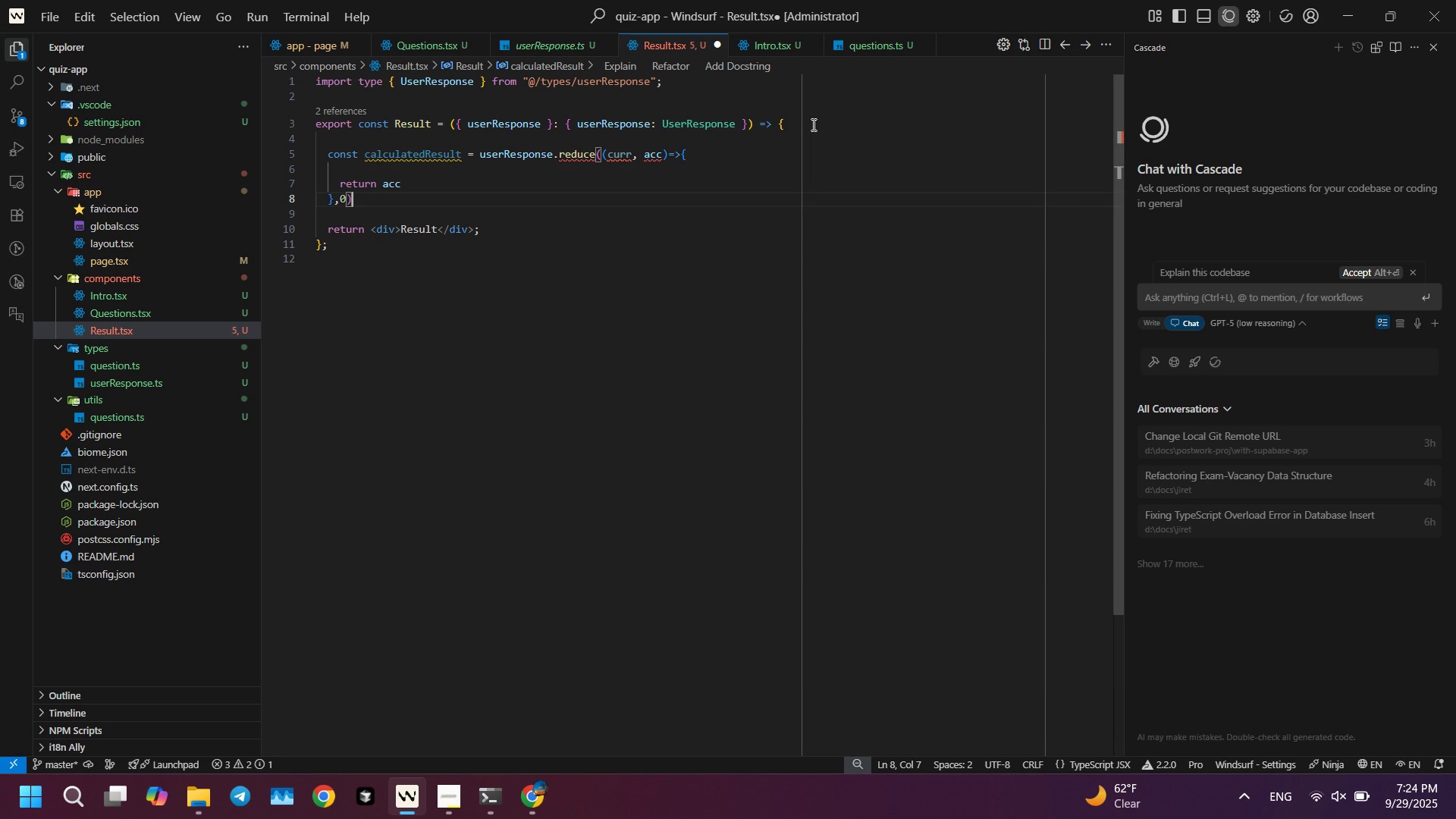 
key(ArrowUp)
 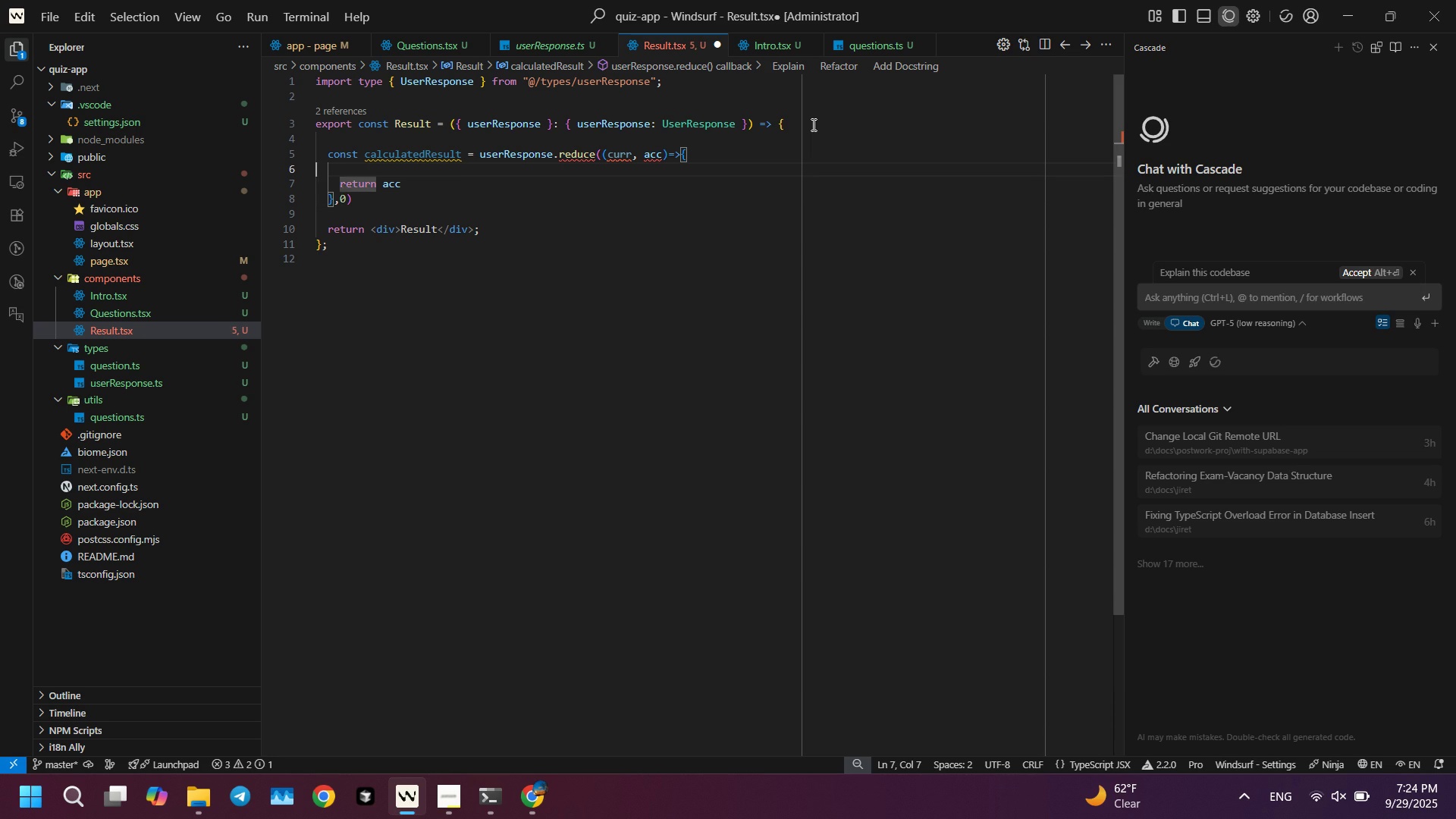 
key(ArrowUp)
 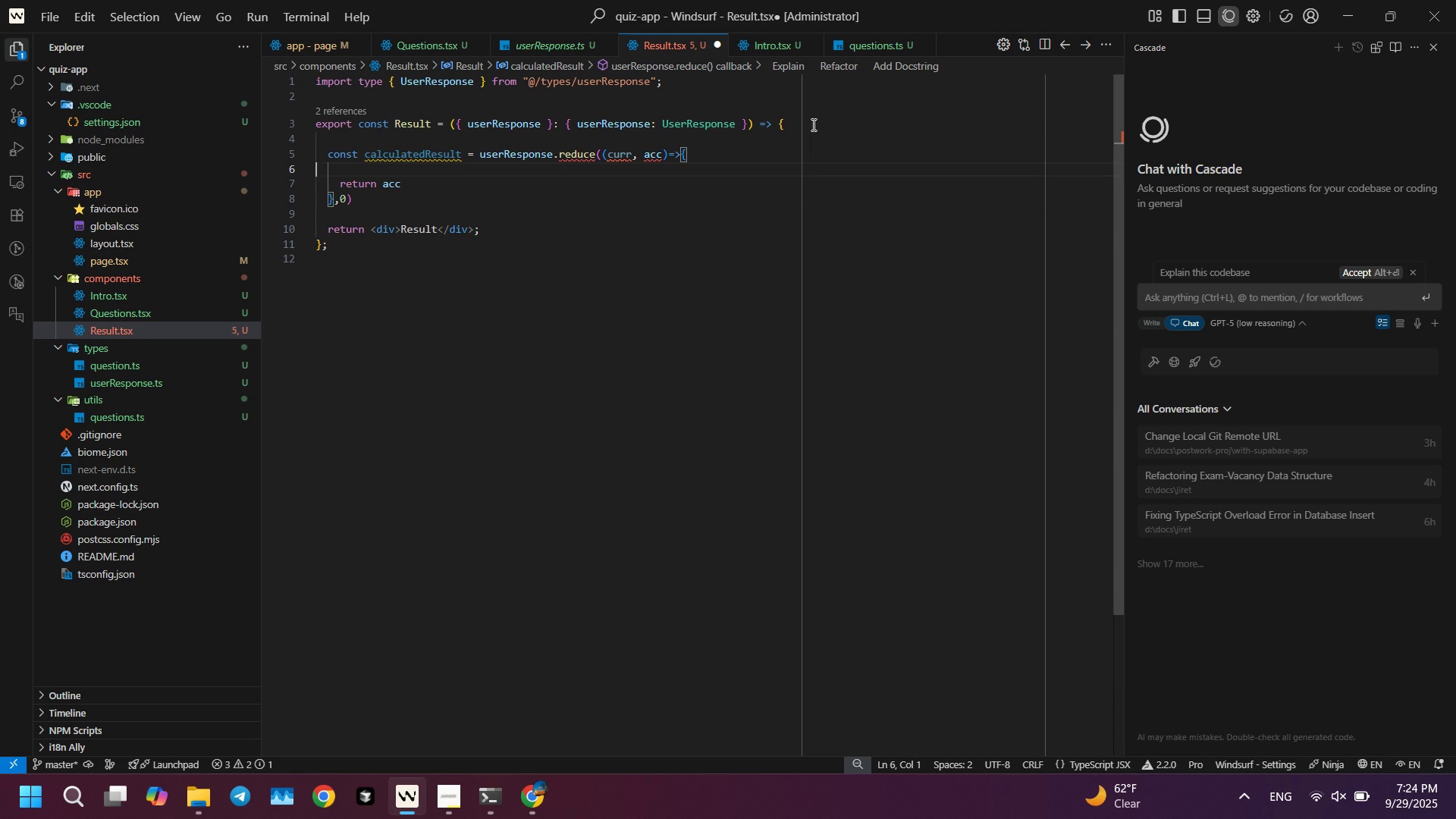 
key(Tab)